 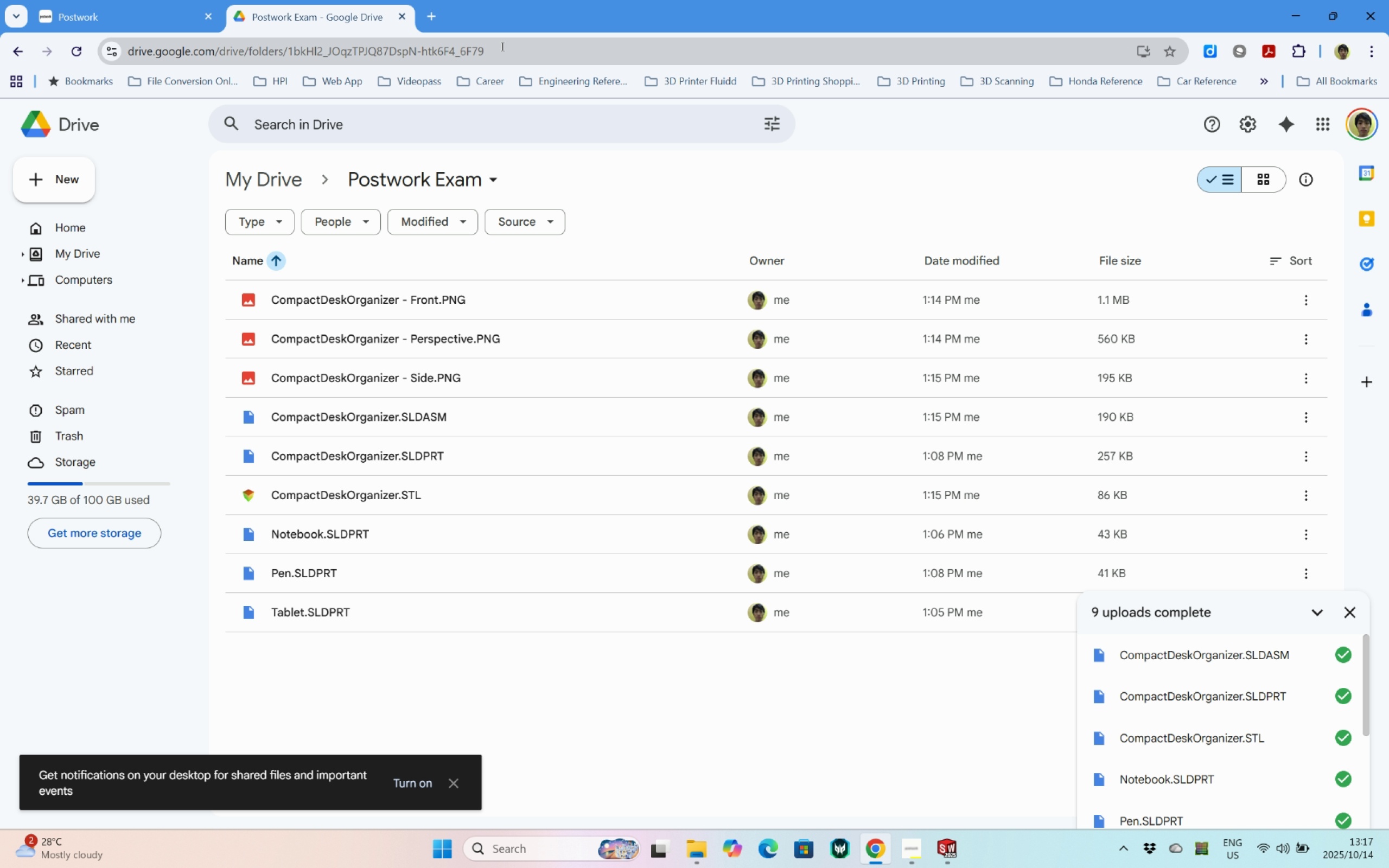 
right_click([71, 124])
 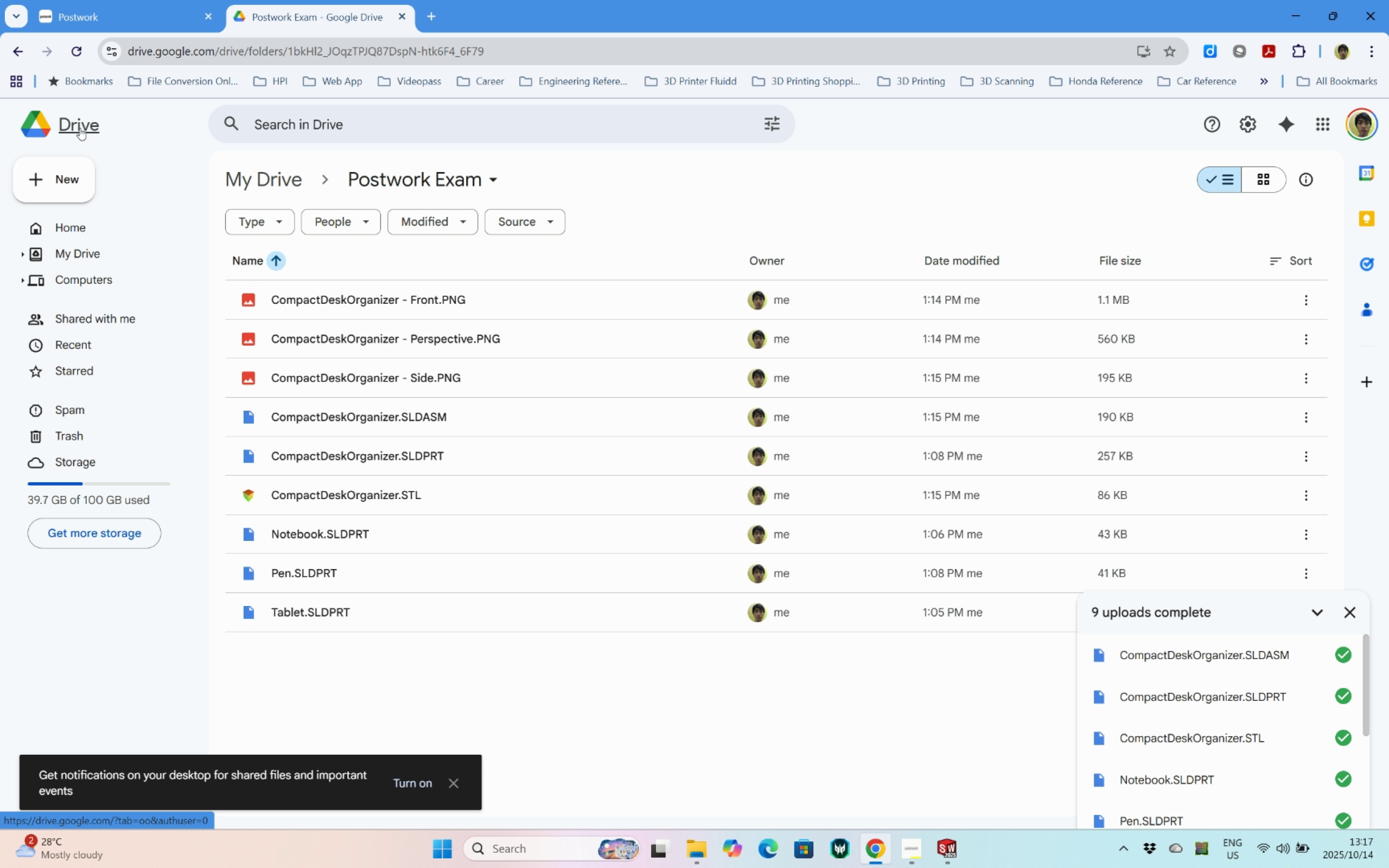 
right_click([80, 128])
 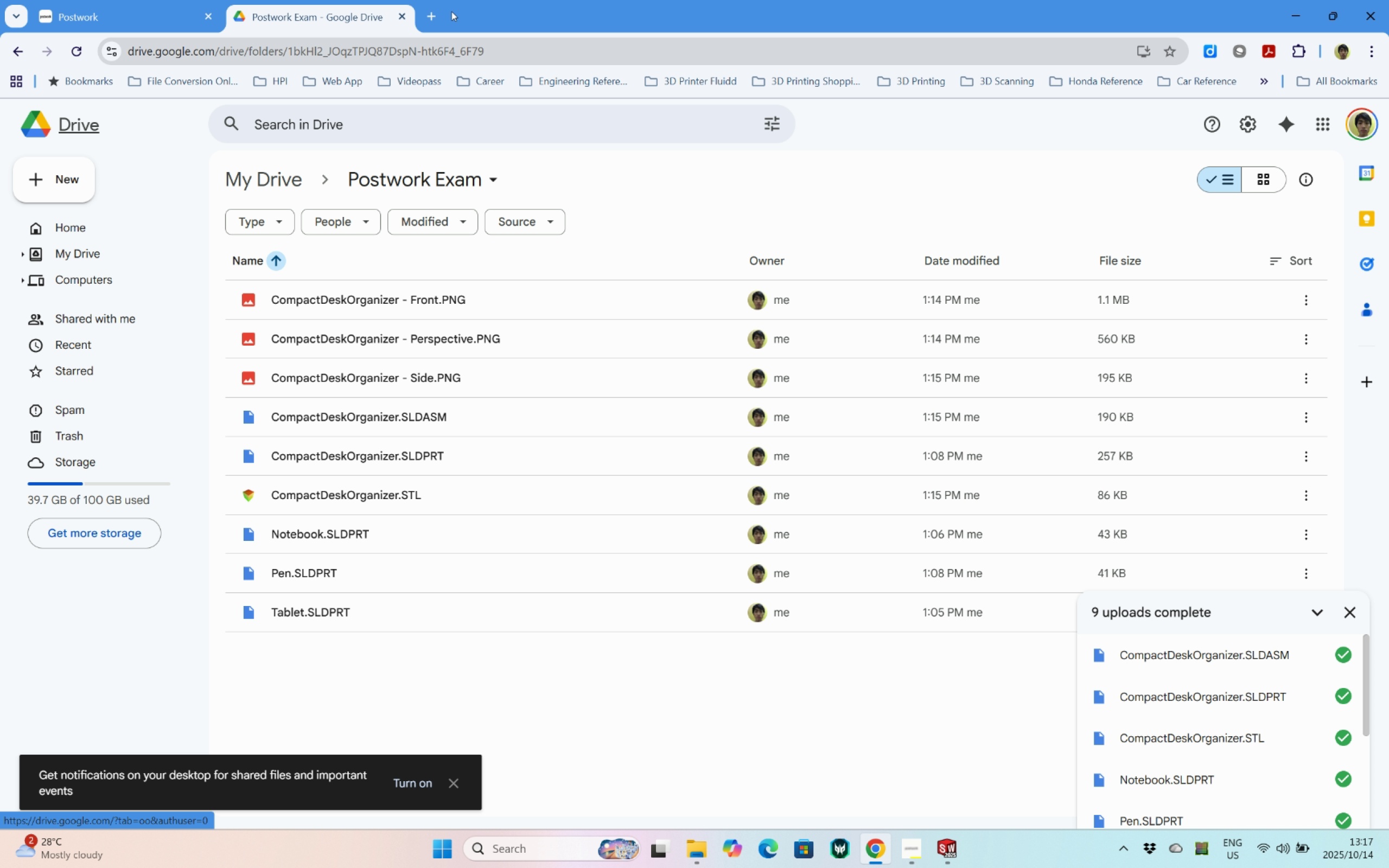 
left_click([425, 16])
 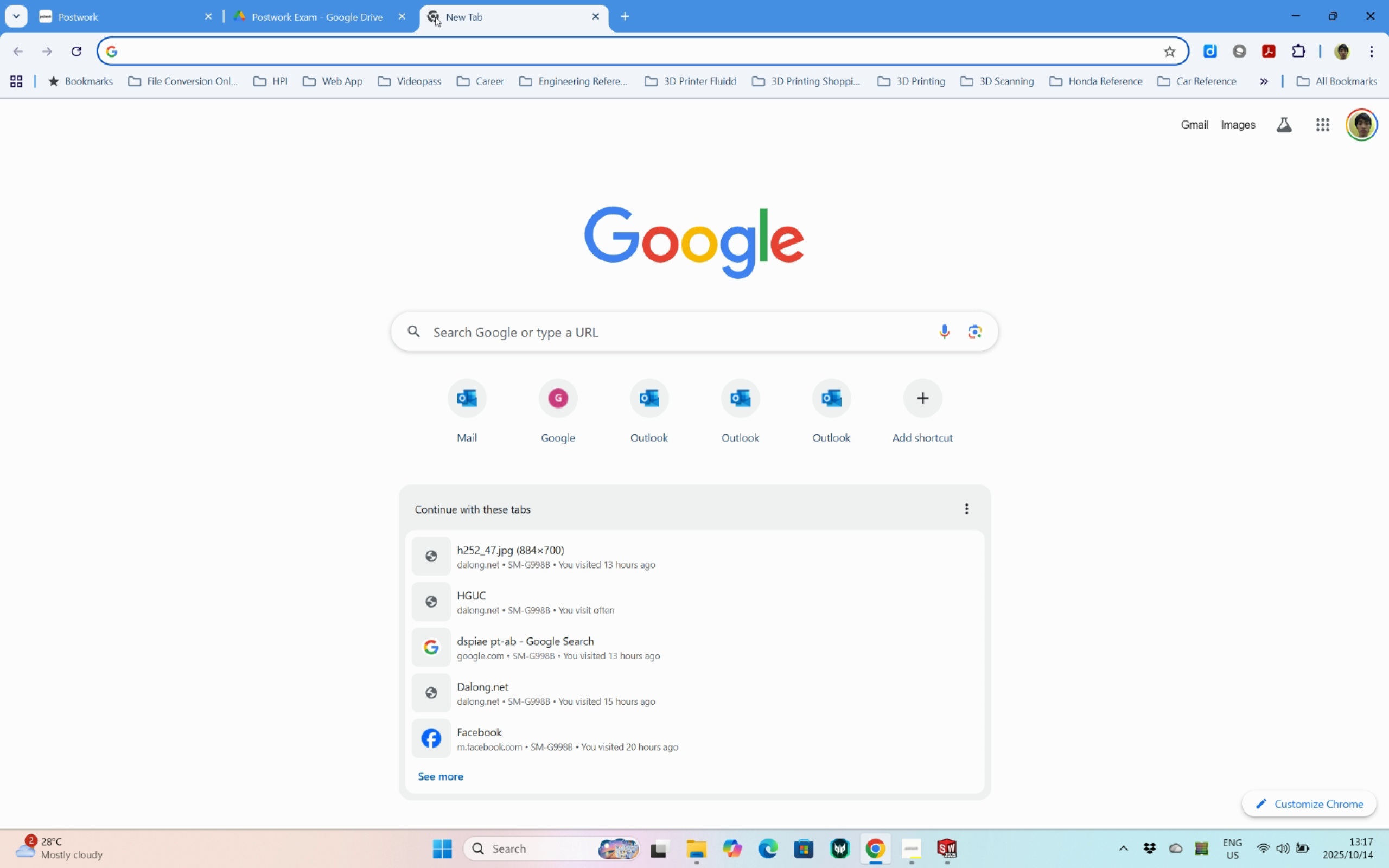 
type(g)
key(Backspace)
key(Backspace)
type(drive)
 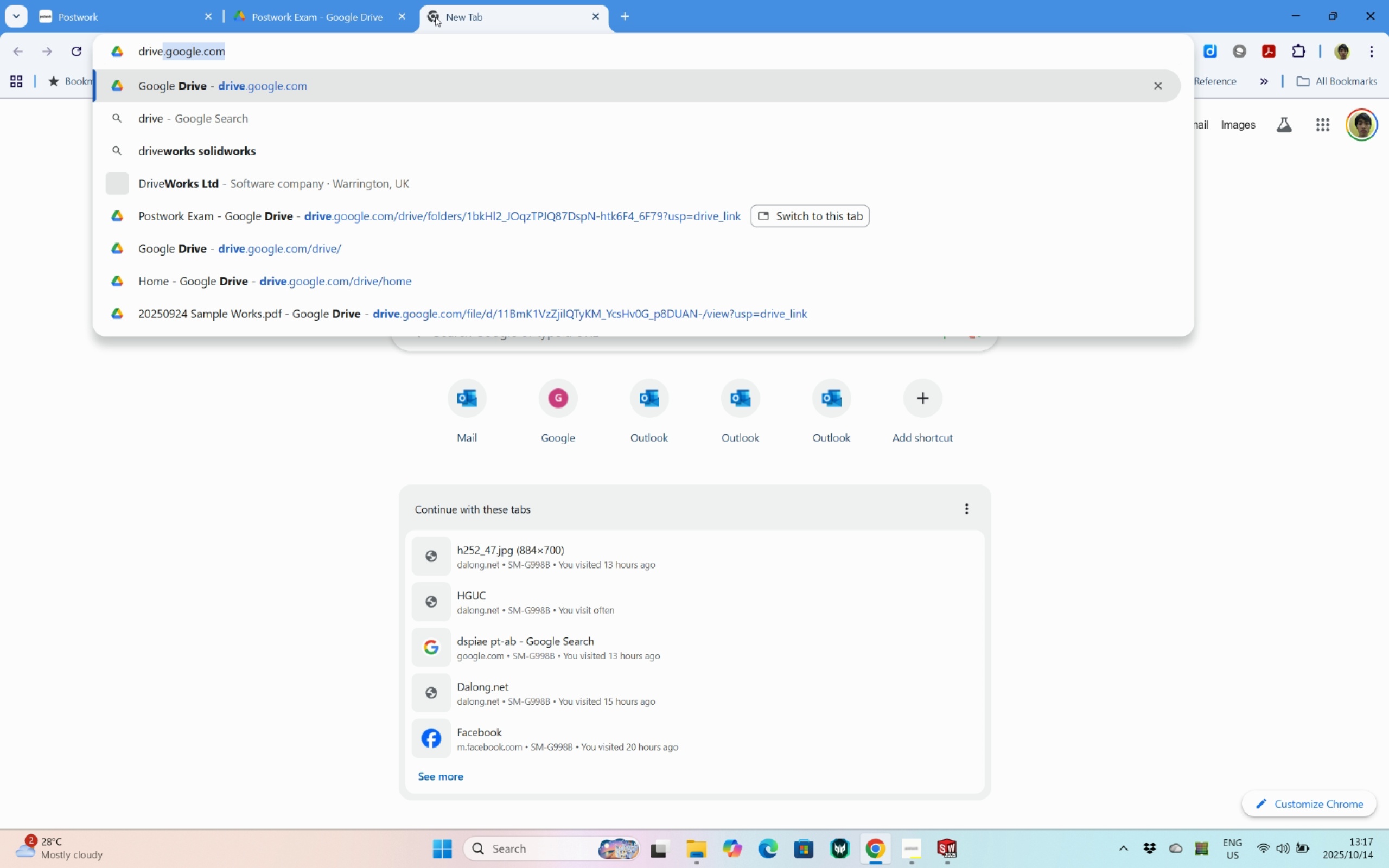 
key(Enter)
 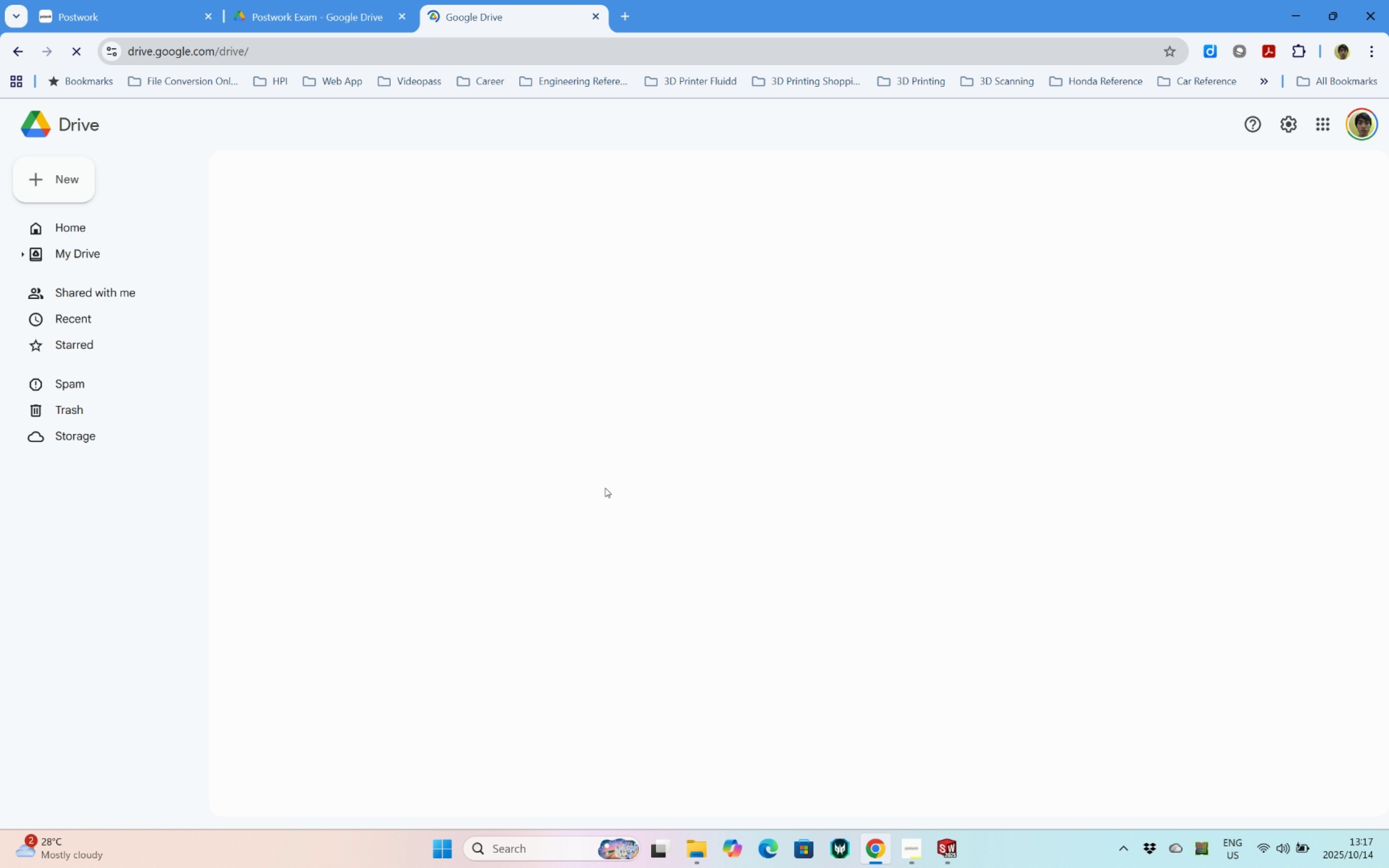 
scroll: coordinate [615, 517], scroll_direction: down, amount: 9.0
 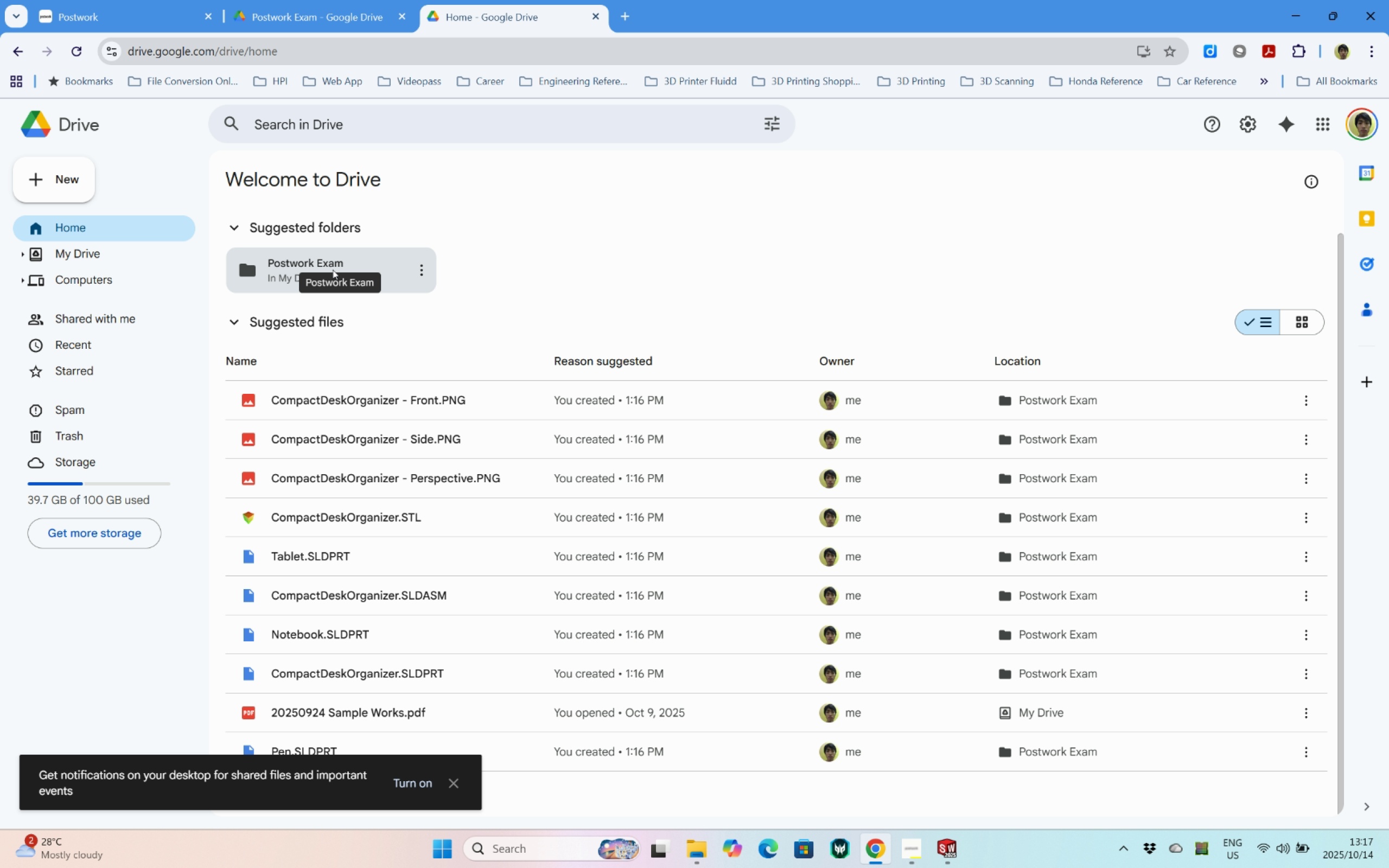 
left_click([431, 267])
 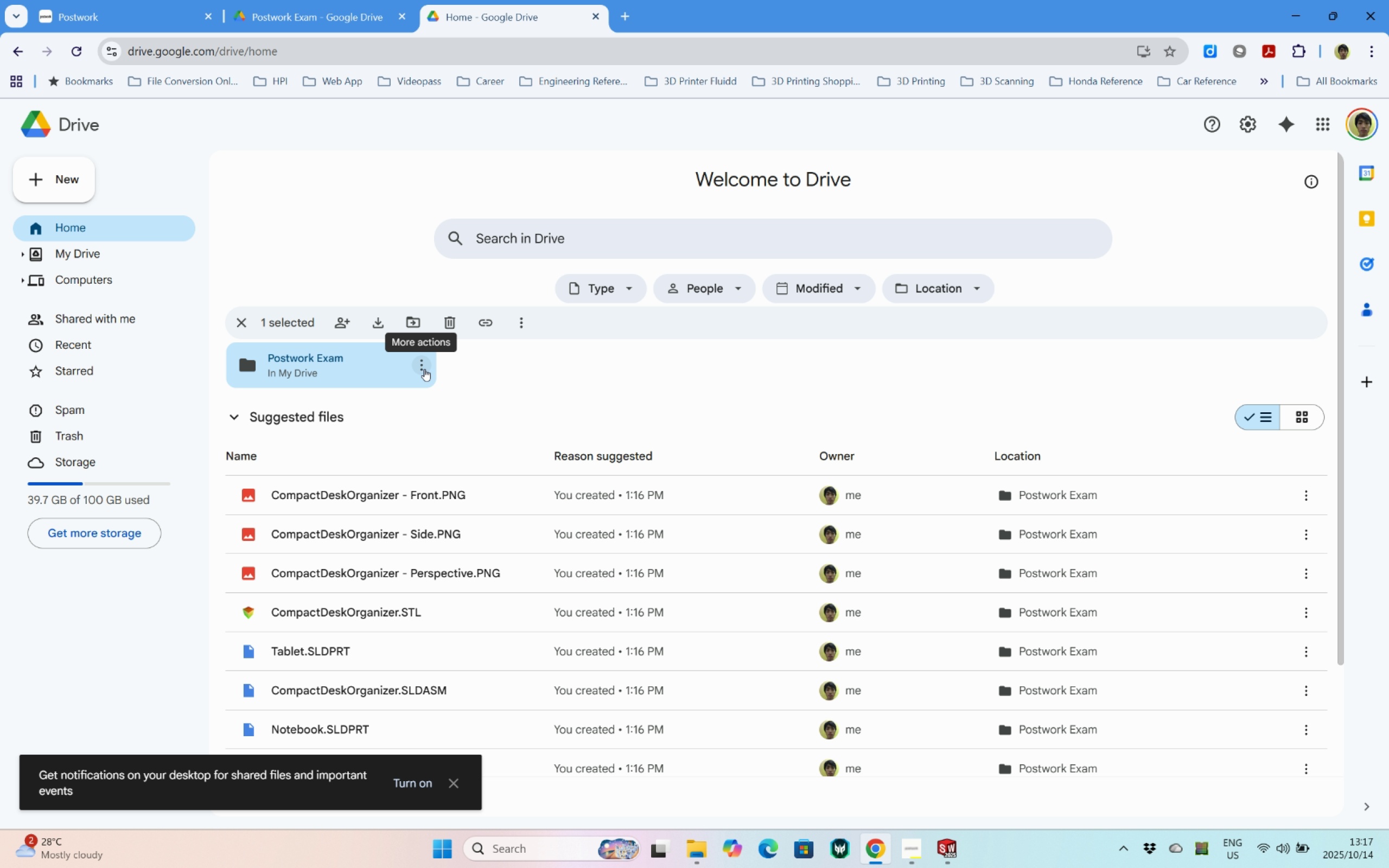 
left_click([424, 369])